 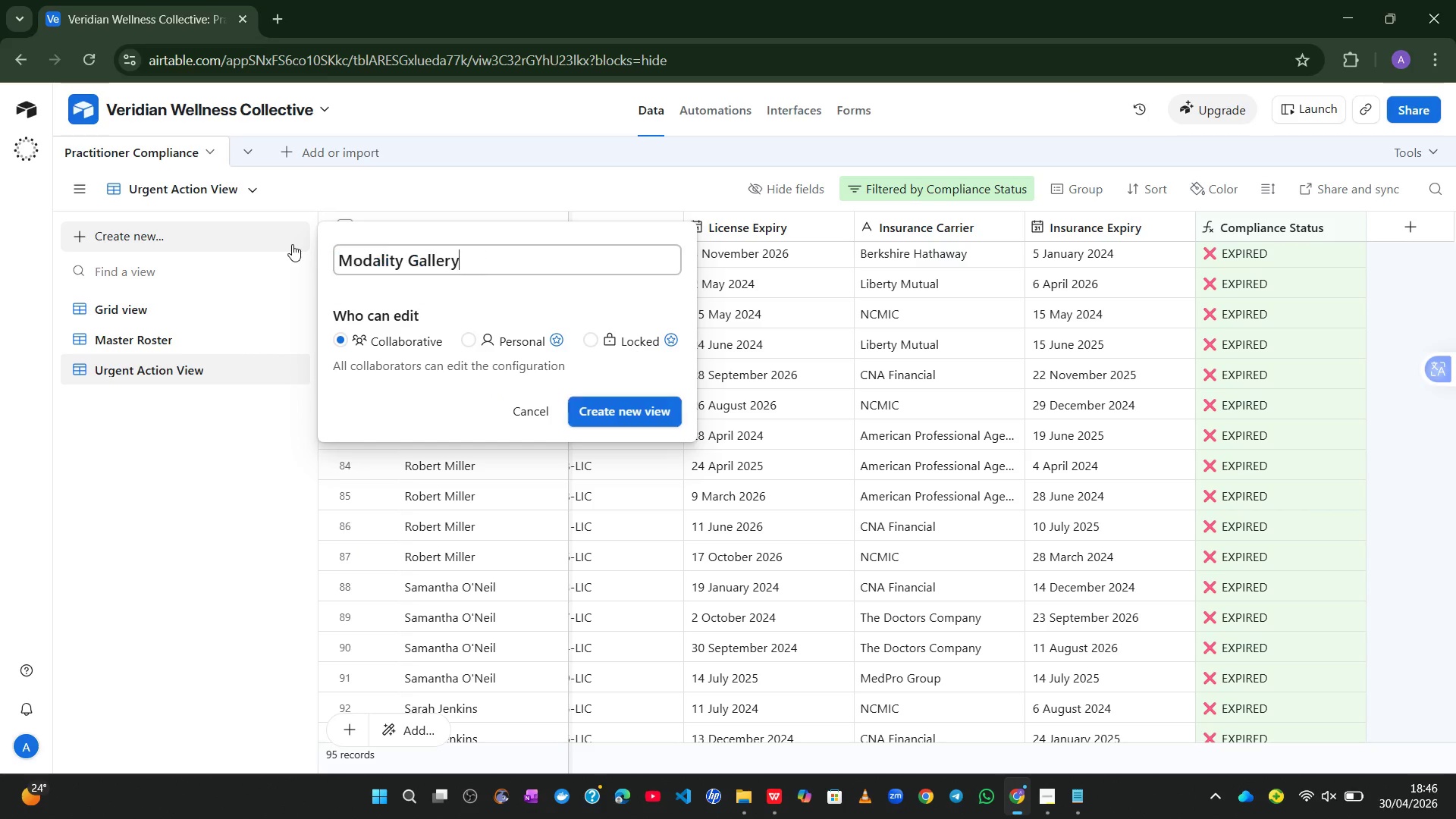 
key(Control+V)
 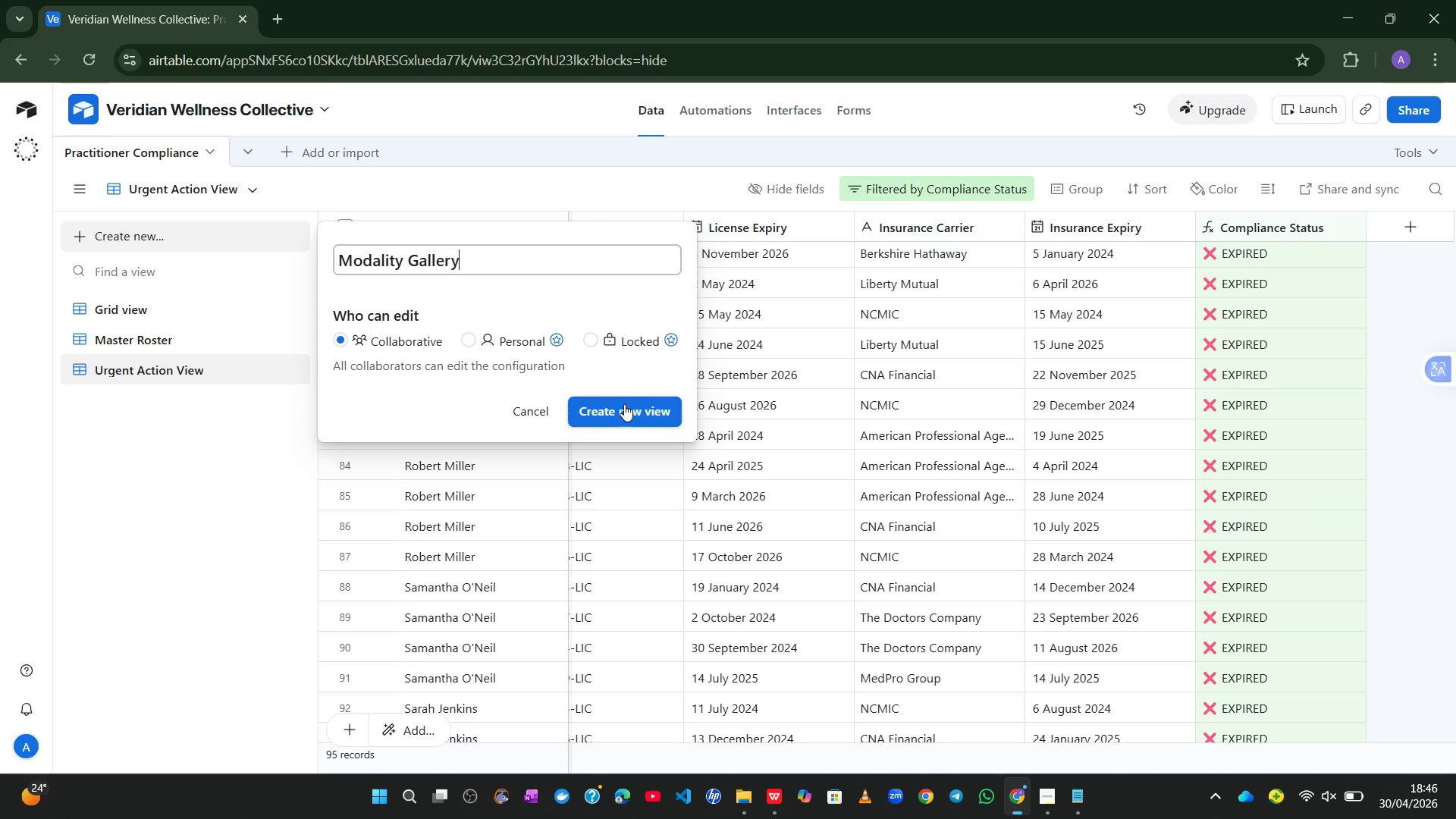 
left_click([623, 408])
 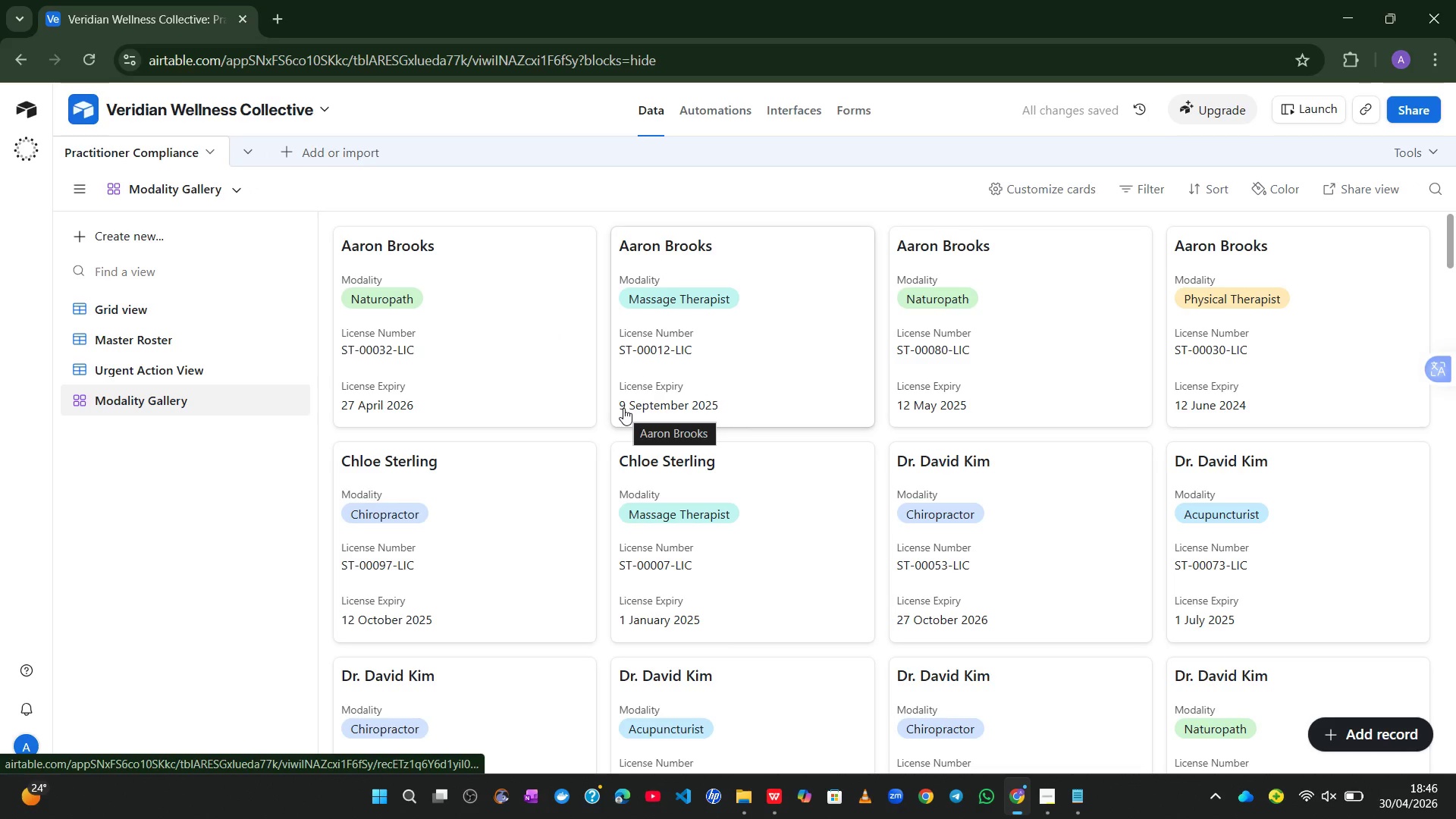 
wait(8.22)
 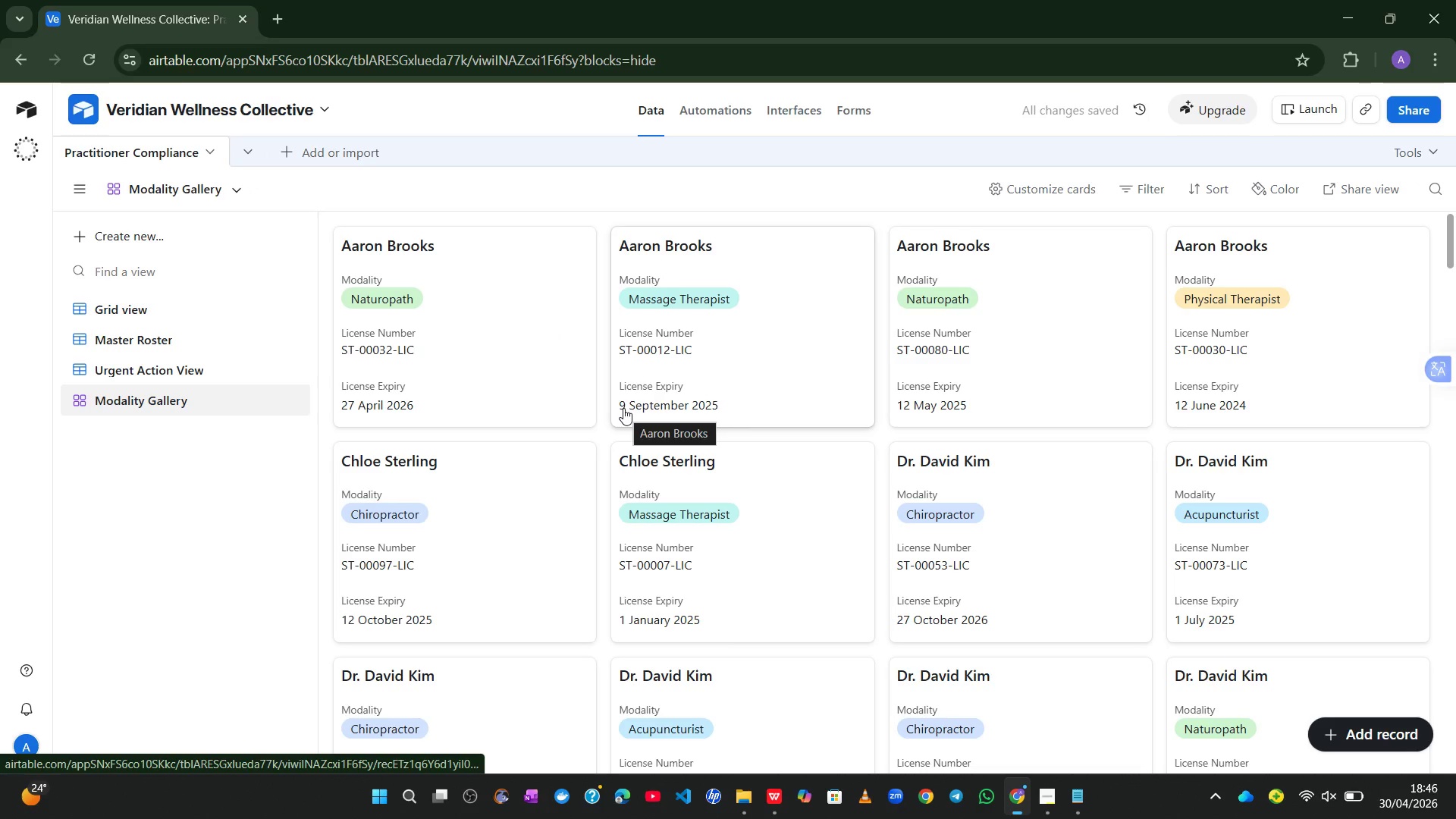 
left_click([1047, 714])